 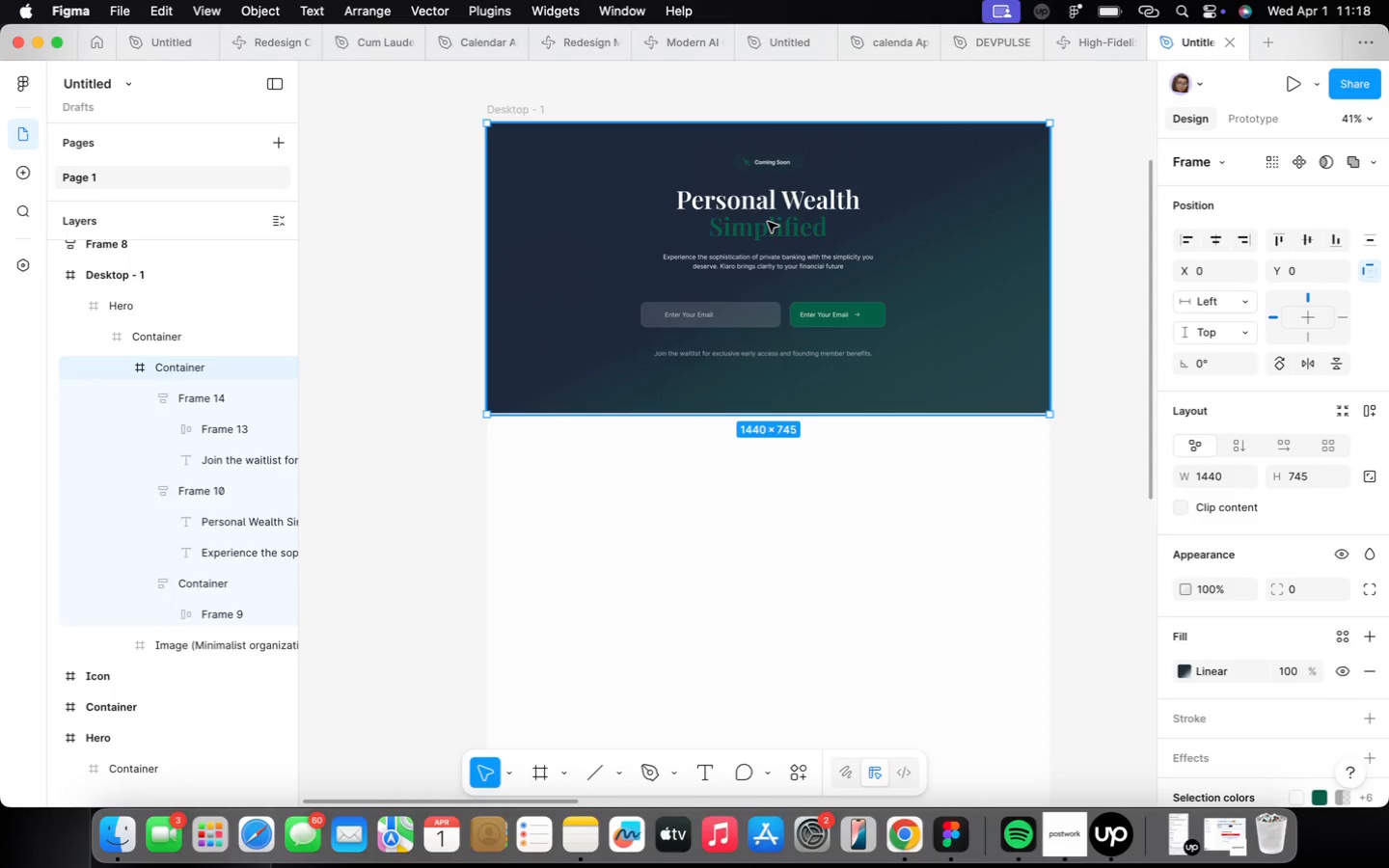 
hold_key(key=ShiftLeft, duration=0.4)
left_click([774, 310])
 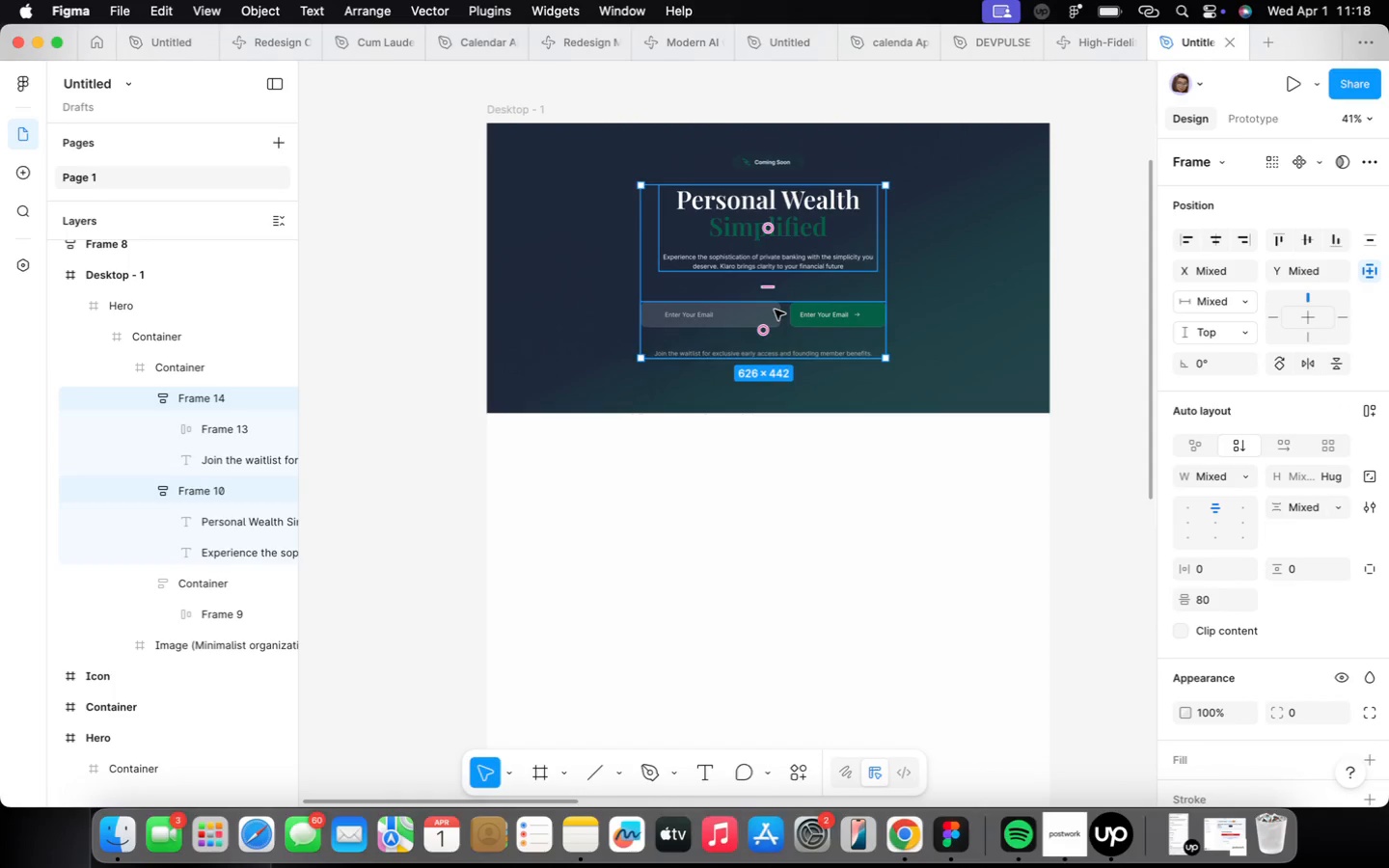 
key(Shift+ShiftLeft)
 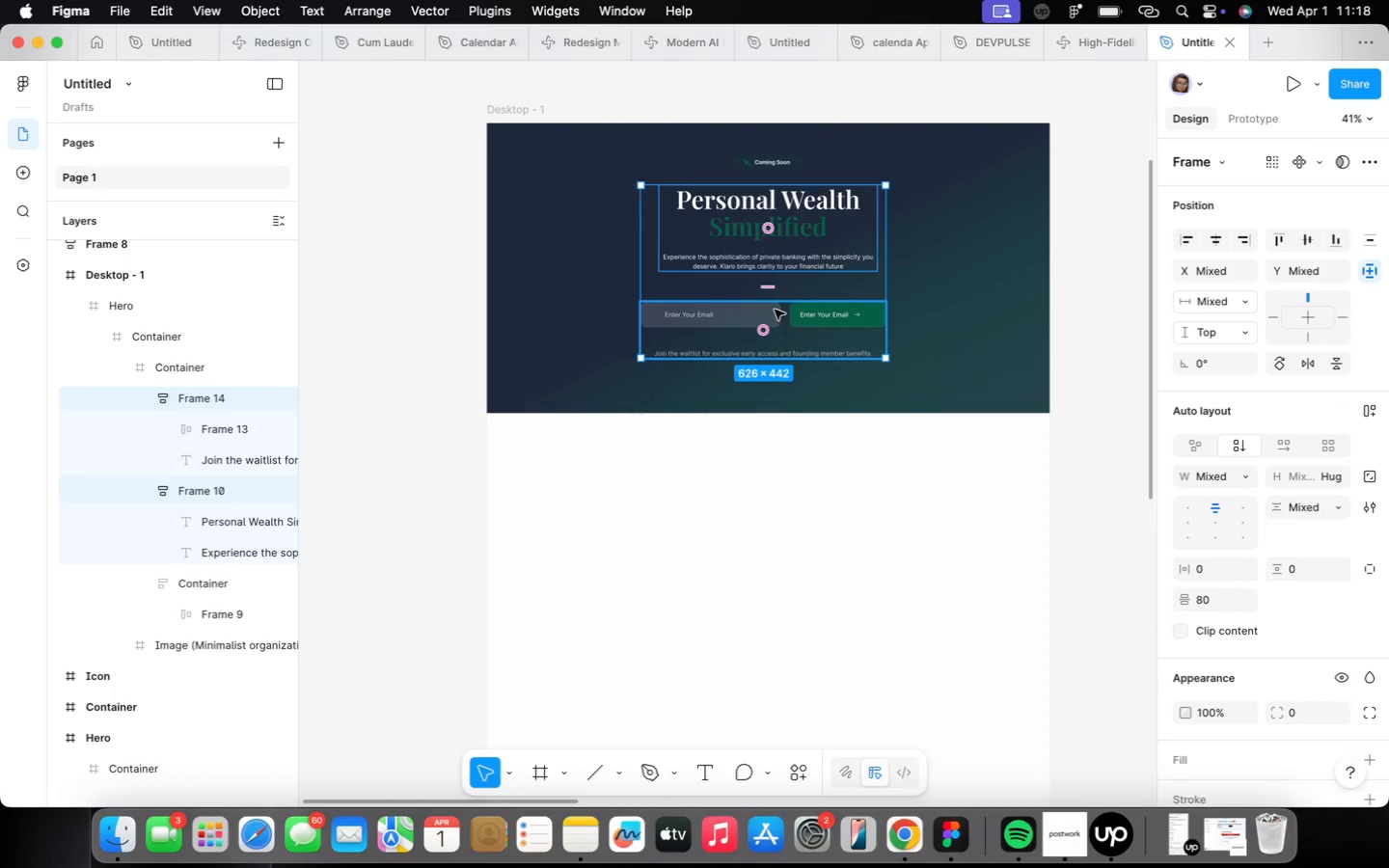 
key(Shift+A)
 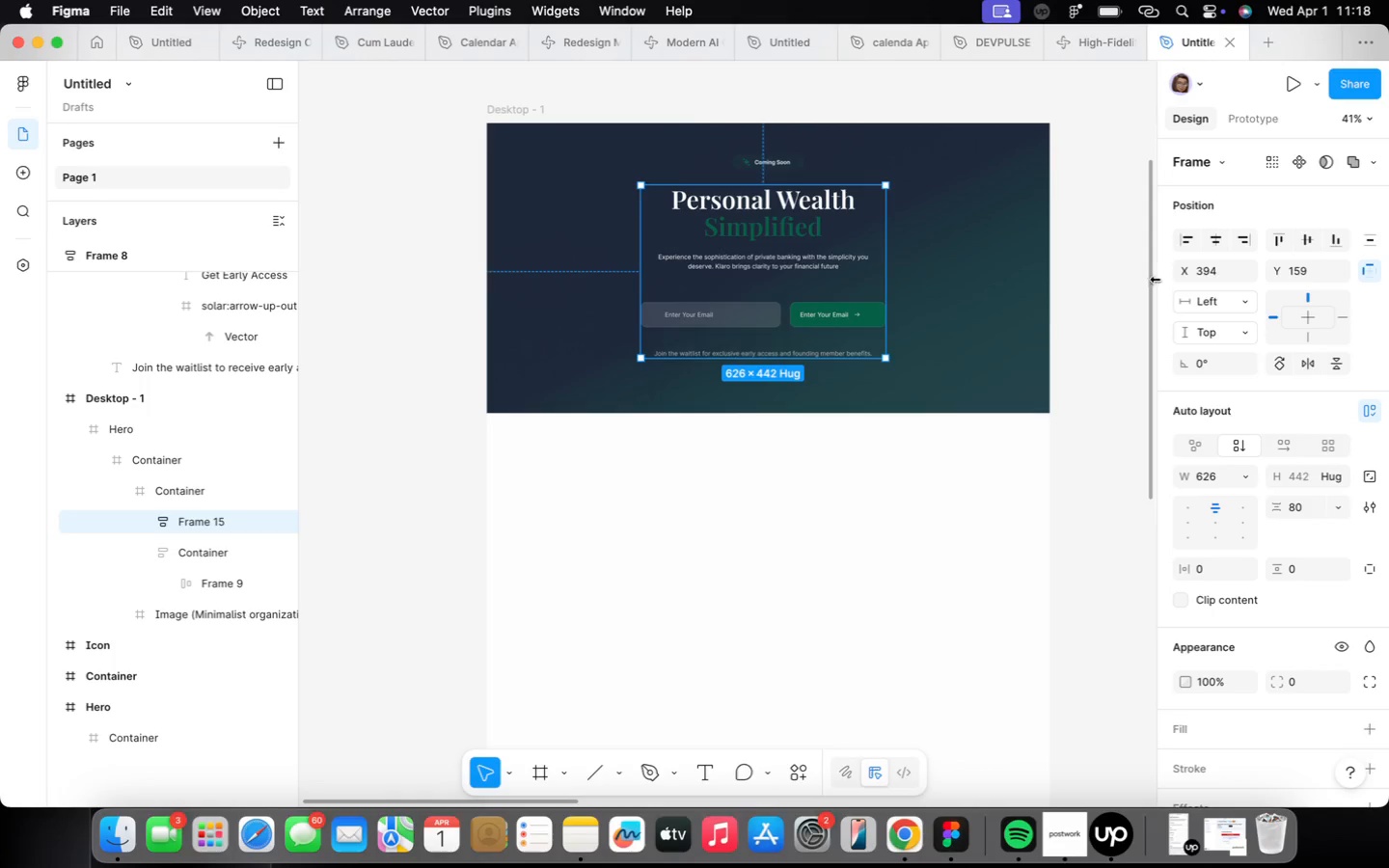 
left_click([1217, 243])
 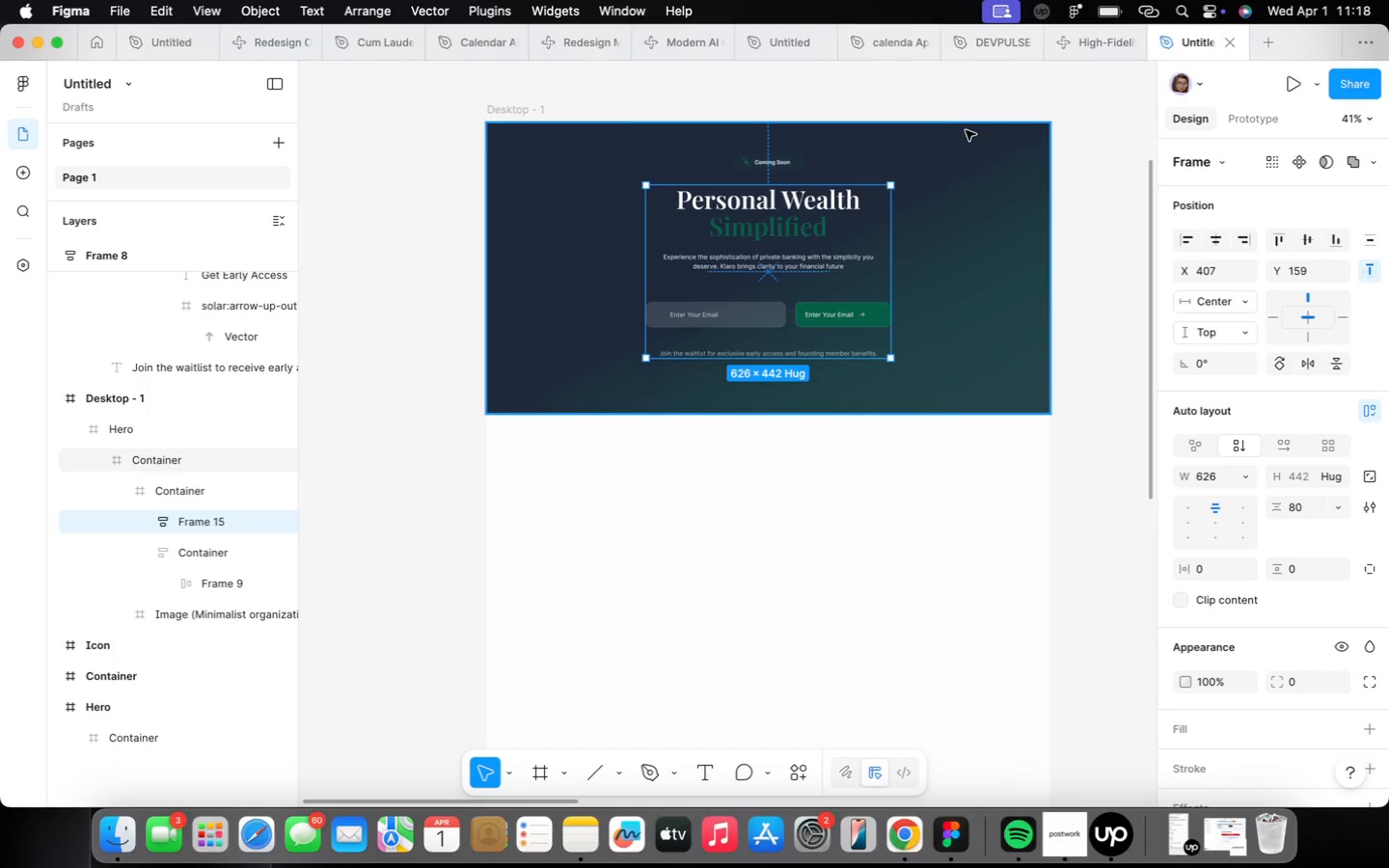 
hold_key(key=ShiftLeft, duration=1.16)
 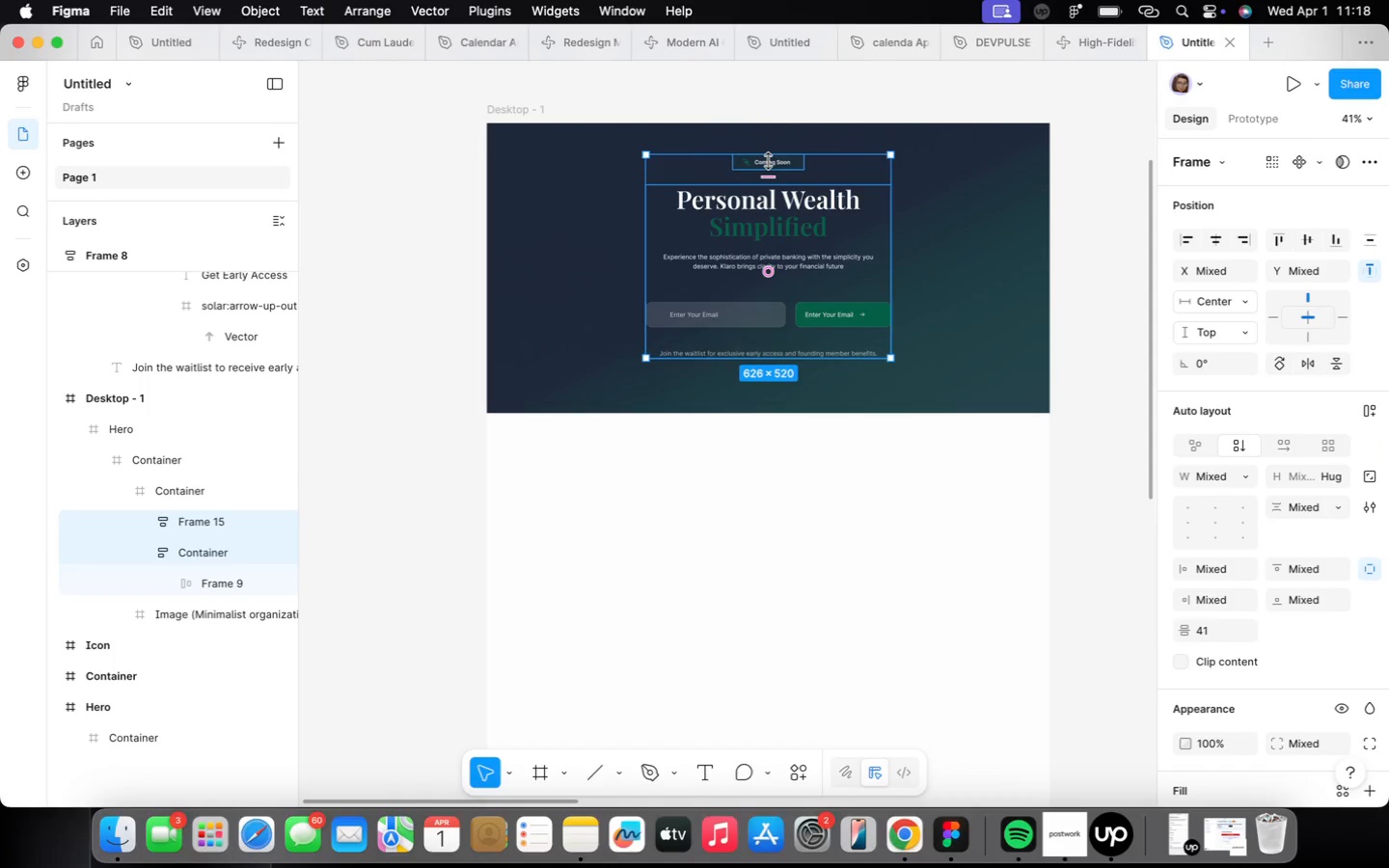 
key(Shift+A)
 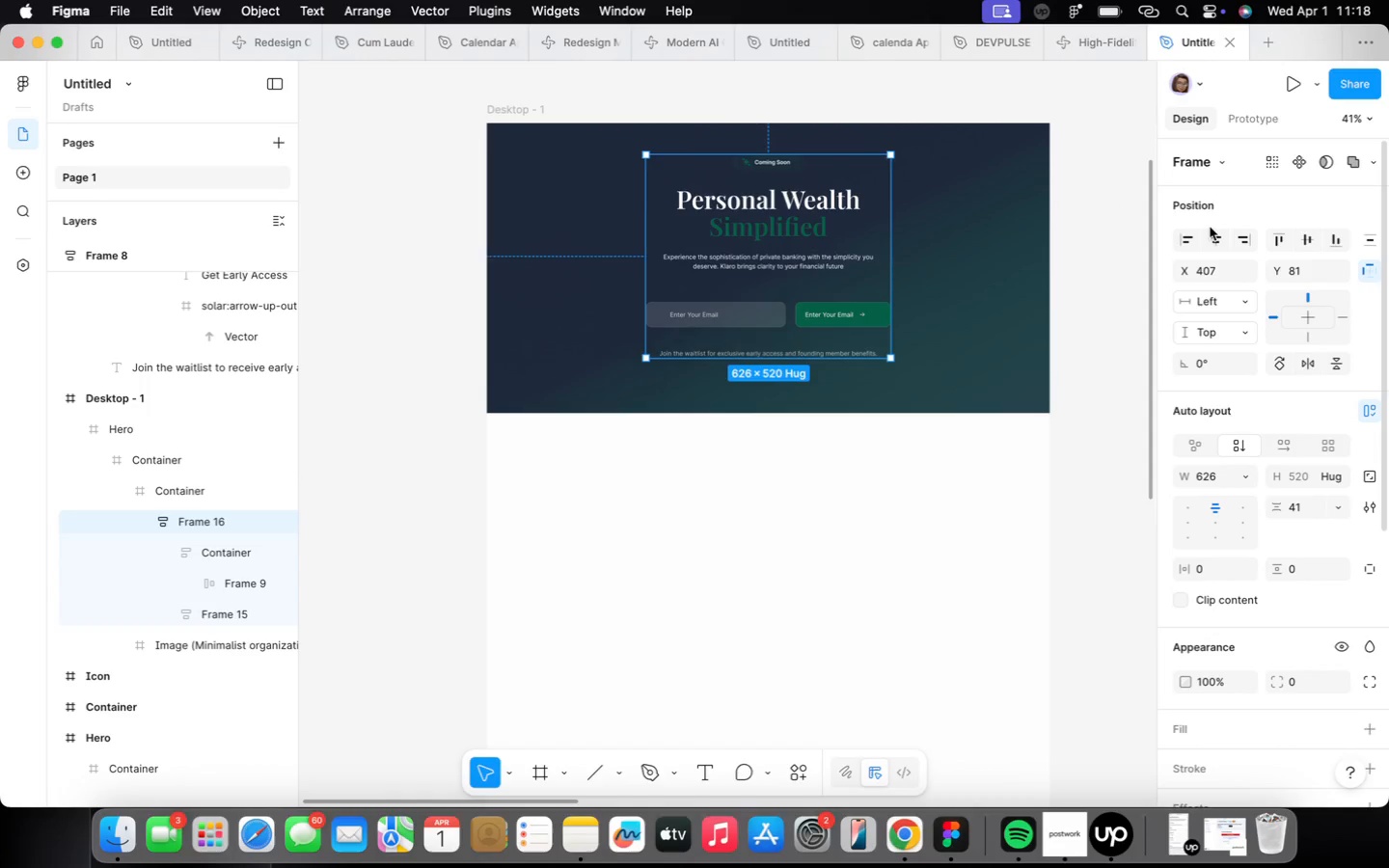 
left_click([1212, 241])
 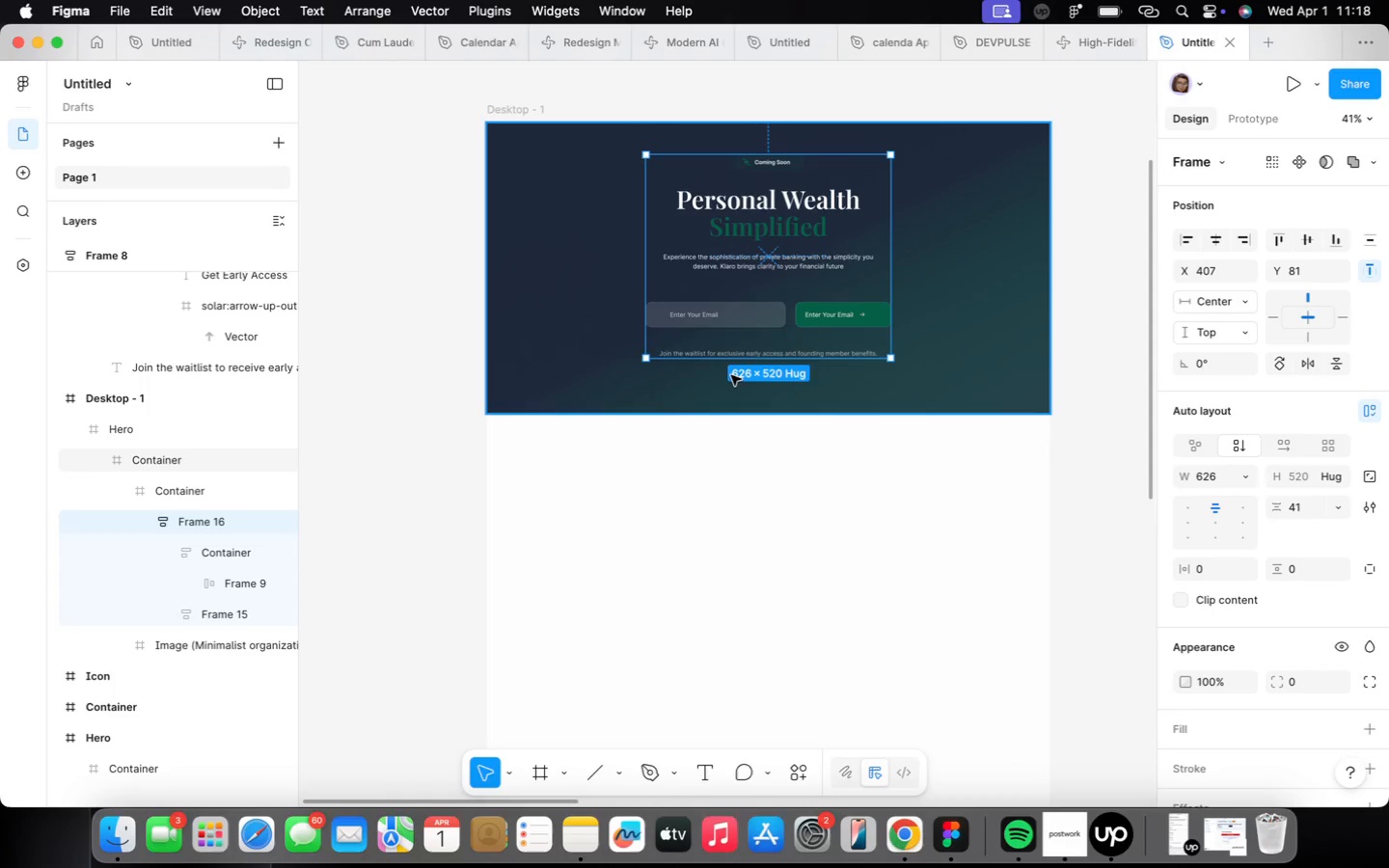 
wait(10.01)
 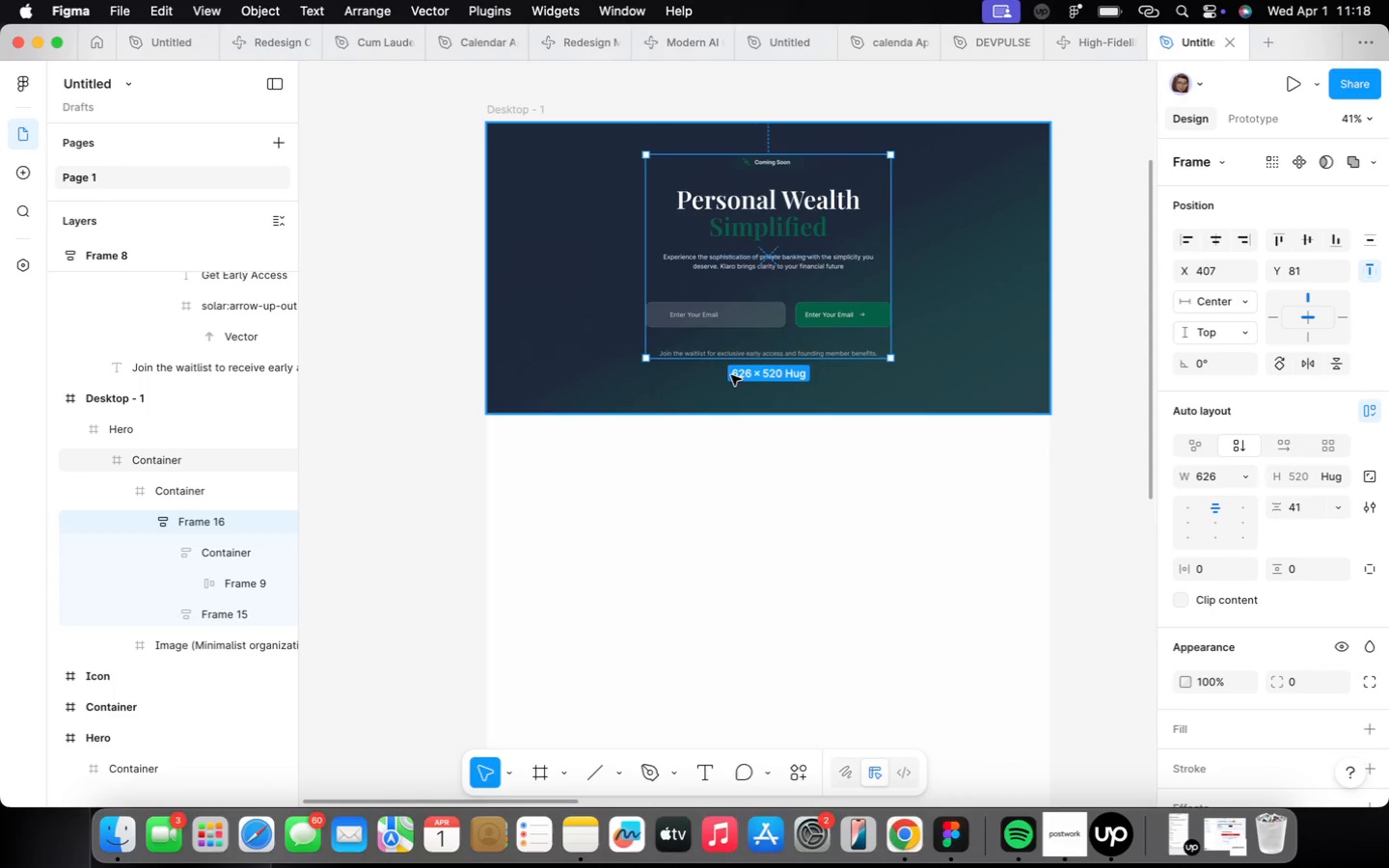 
double_click([763, 216])
 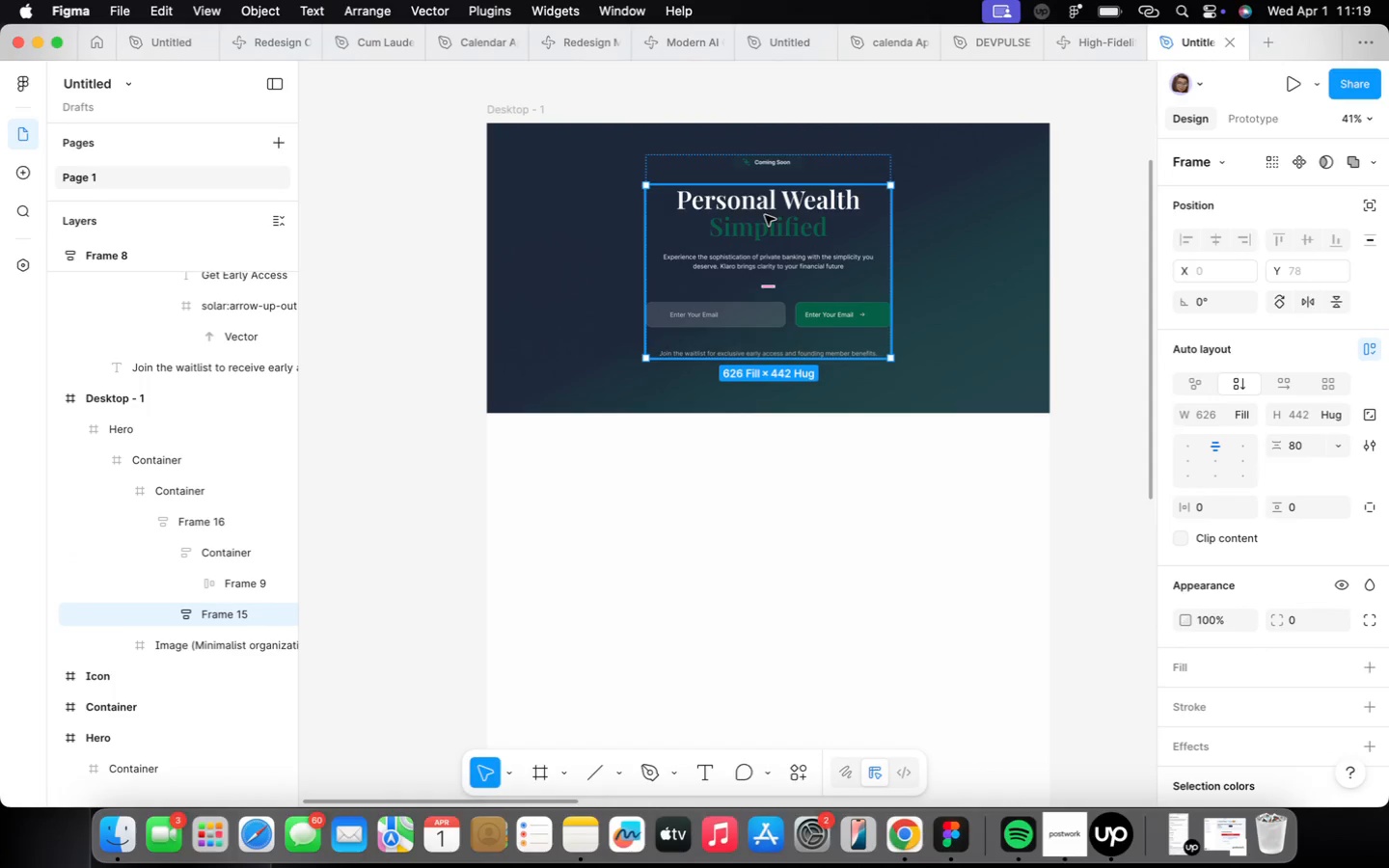 
double_click([765, 215])
 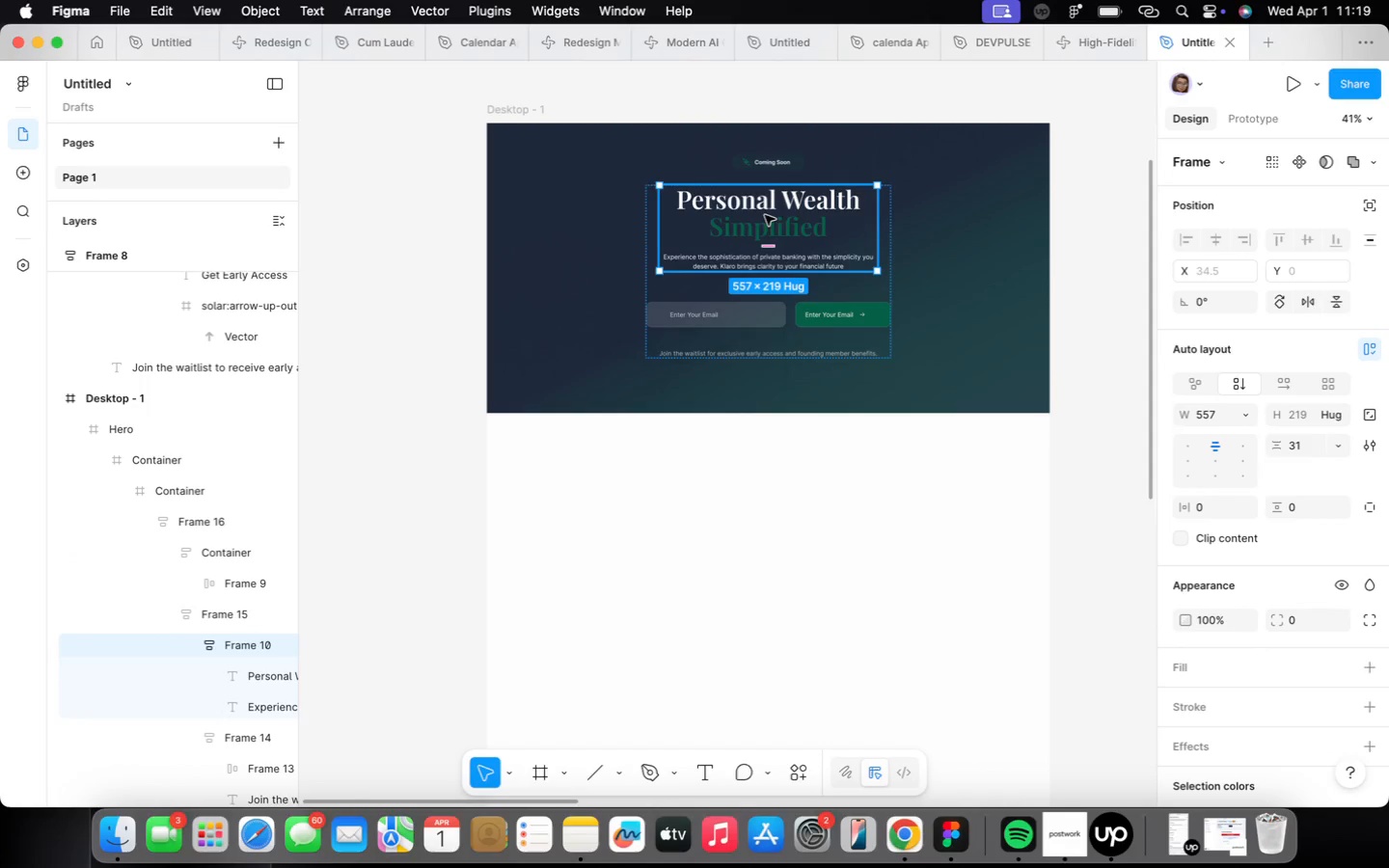 
double_click([765, 215])
 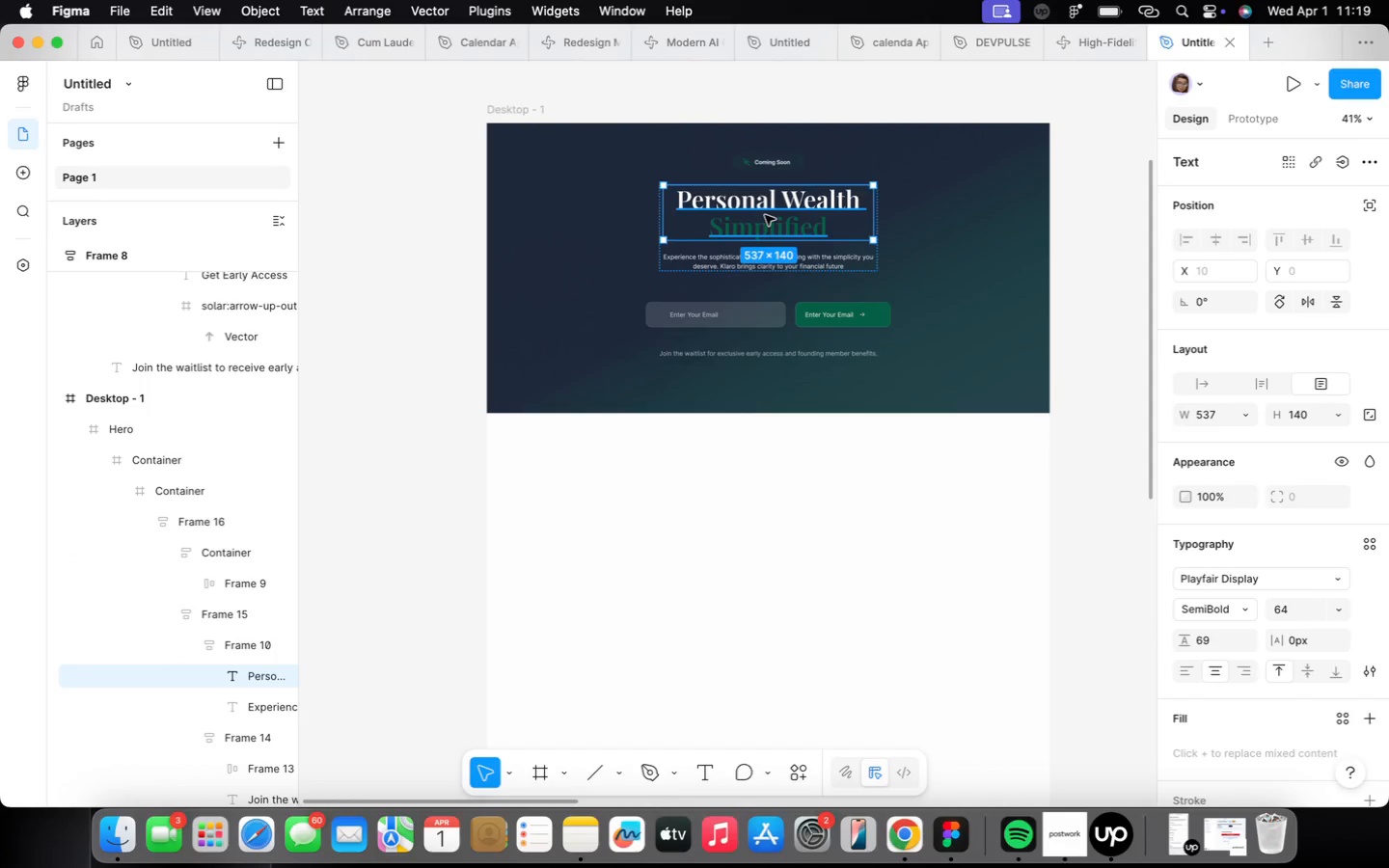 
hold_key(key=OptionLeft, duration=1.2)
left_click_drag(start_coordinate=[765, 215], to_coordinate=[781, 479])
 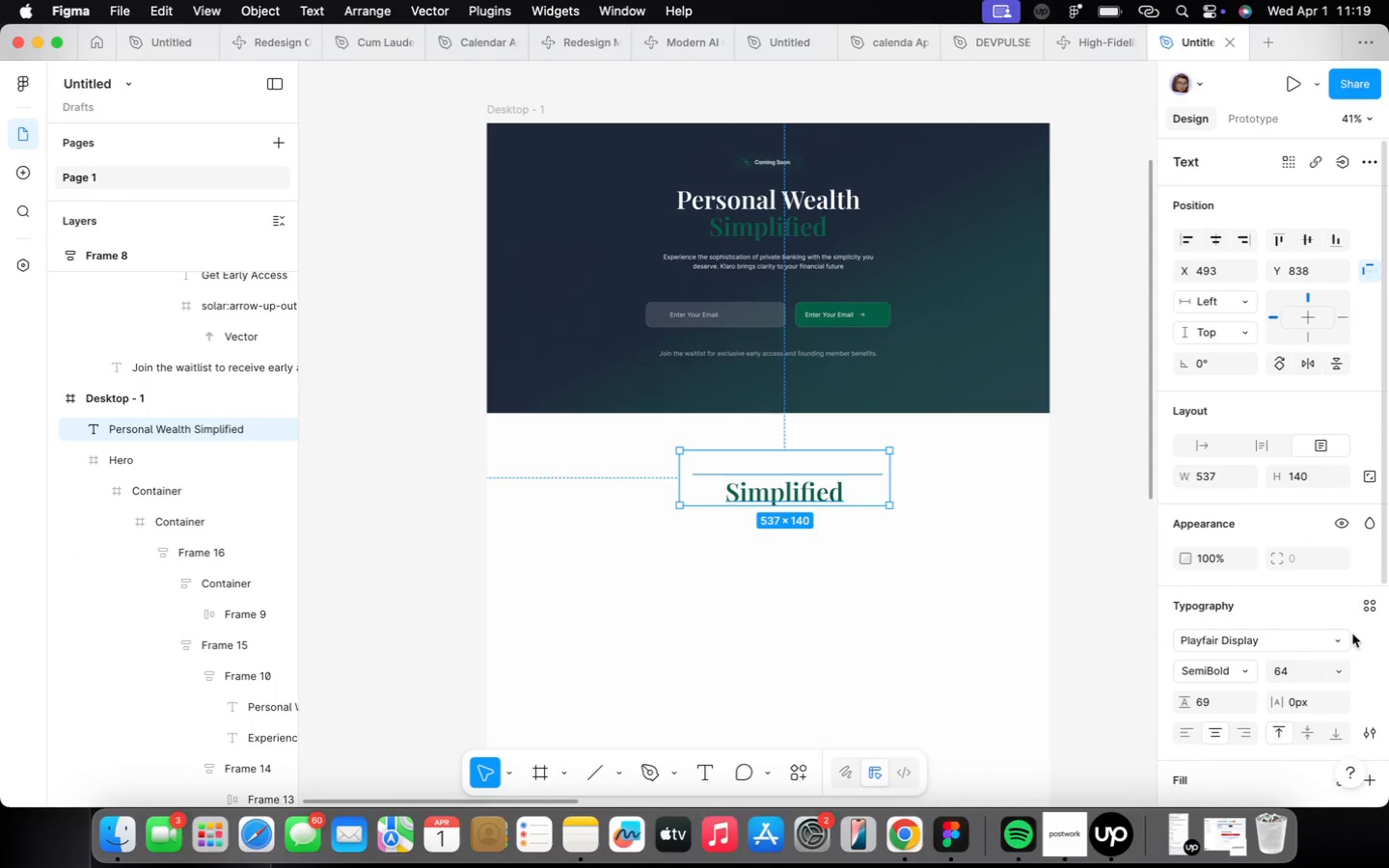 
scroll: coordinate [1323, 637], scroll_direction: down, amount: 11.0
 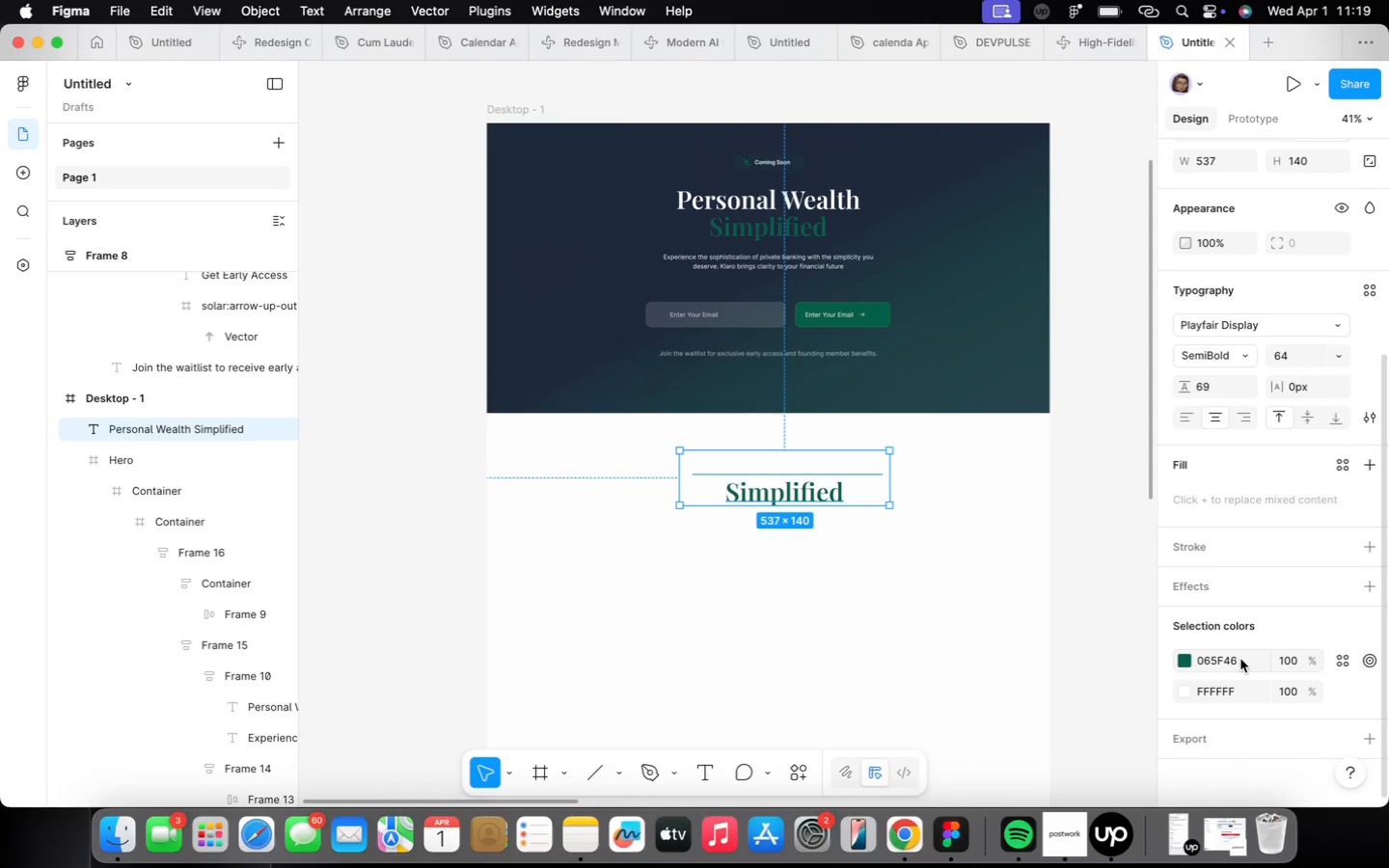 
type(212121)
 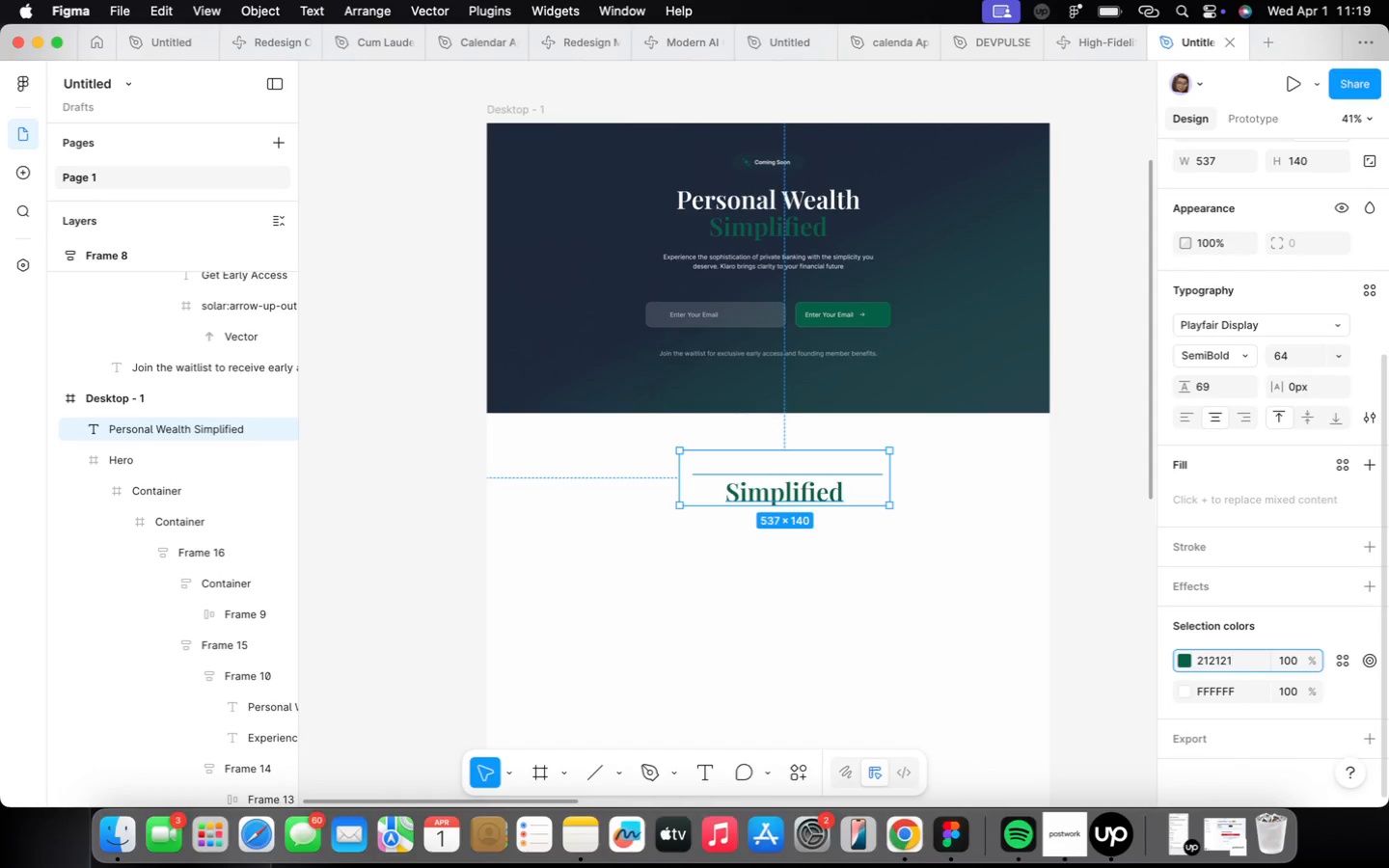 
key(Enter)
 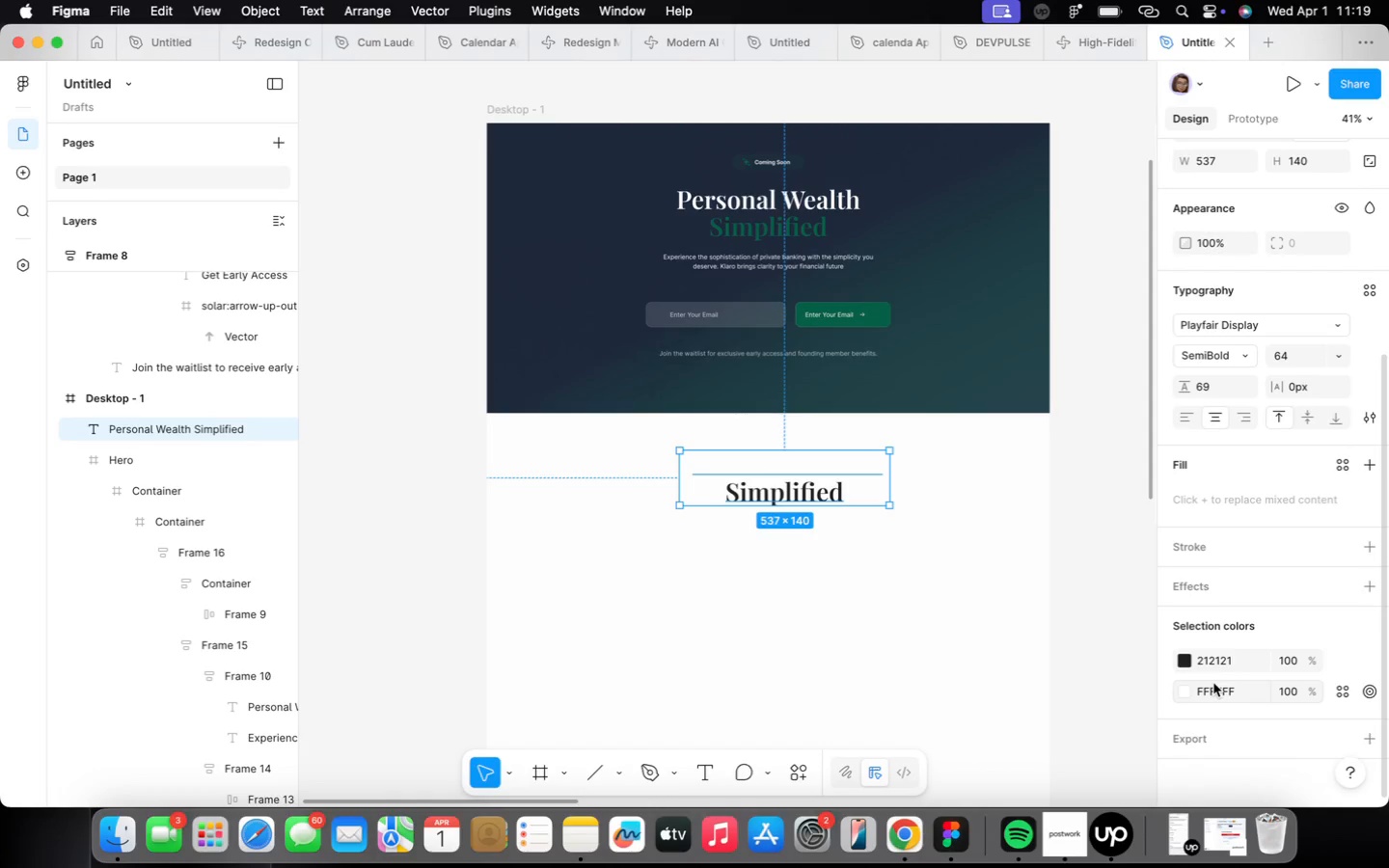 
left_click([1235, 686])
 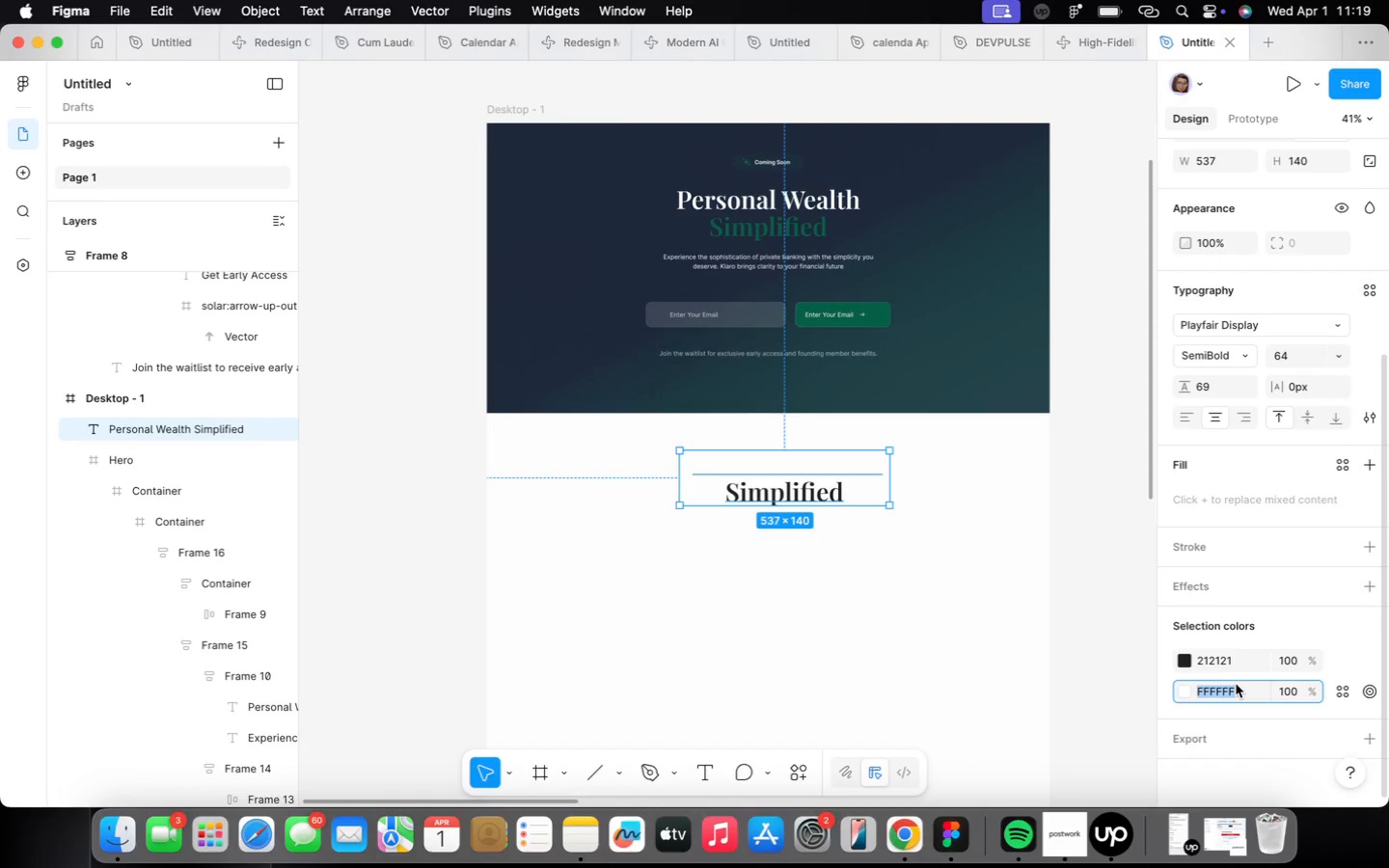 
type(212121)
 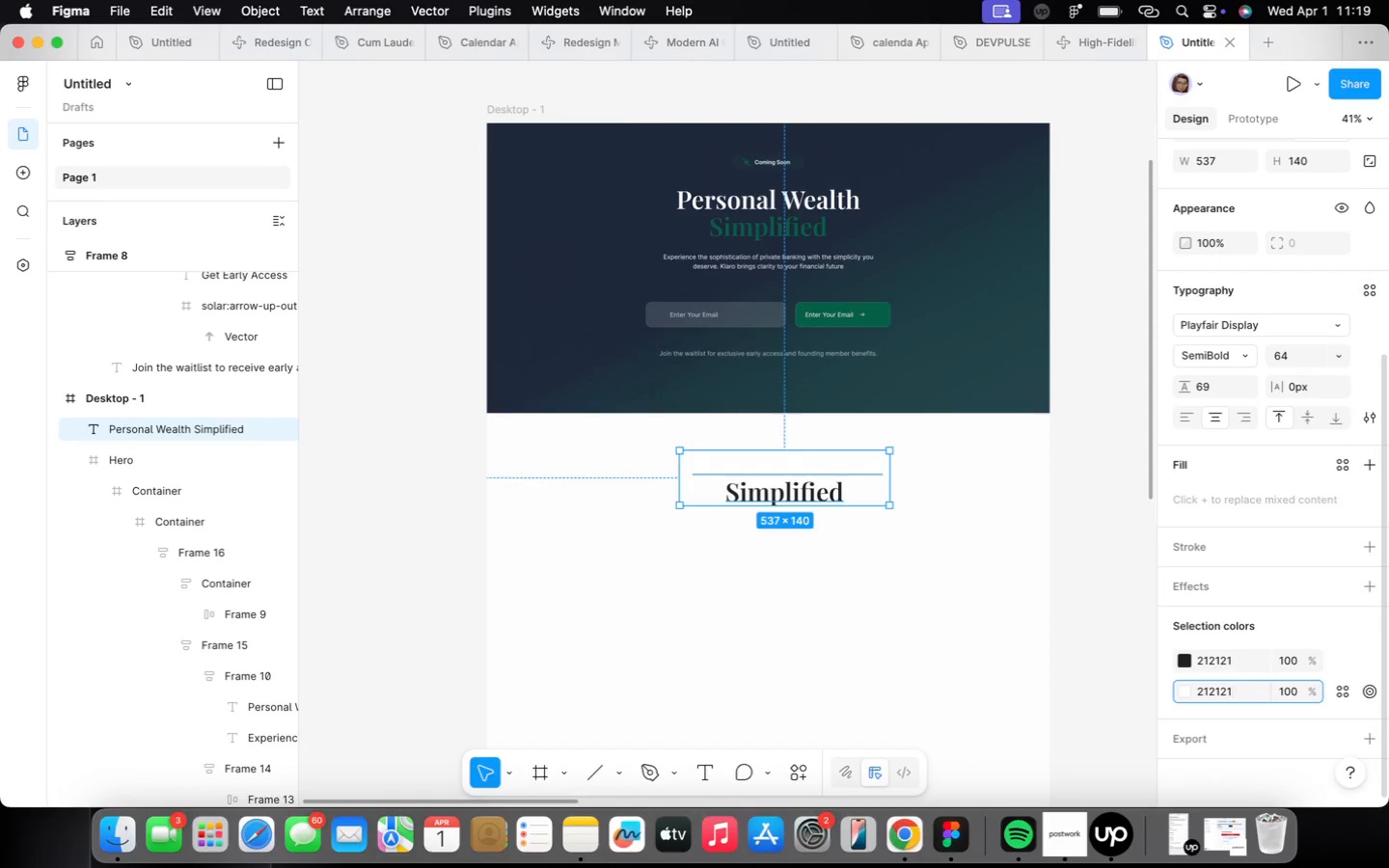 
key(Enter)
 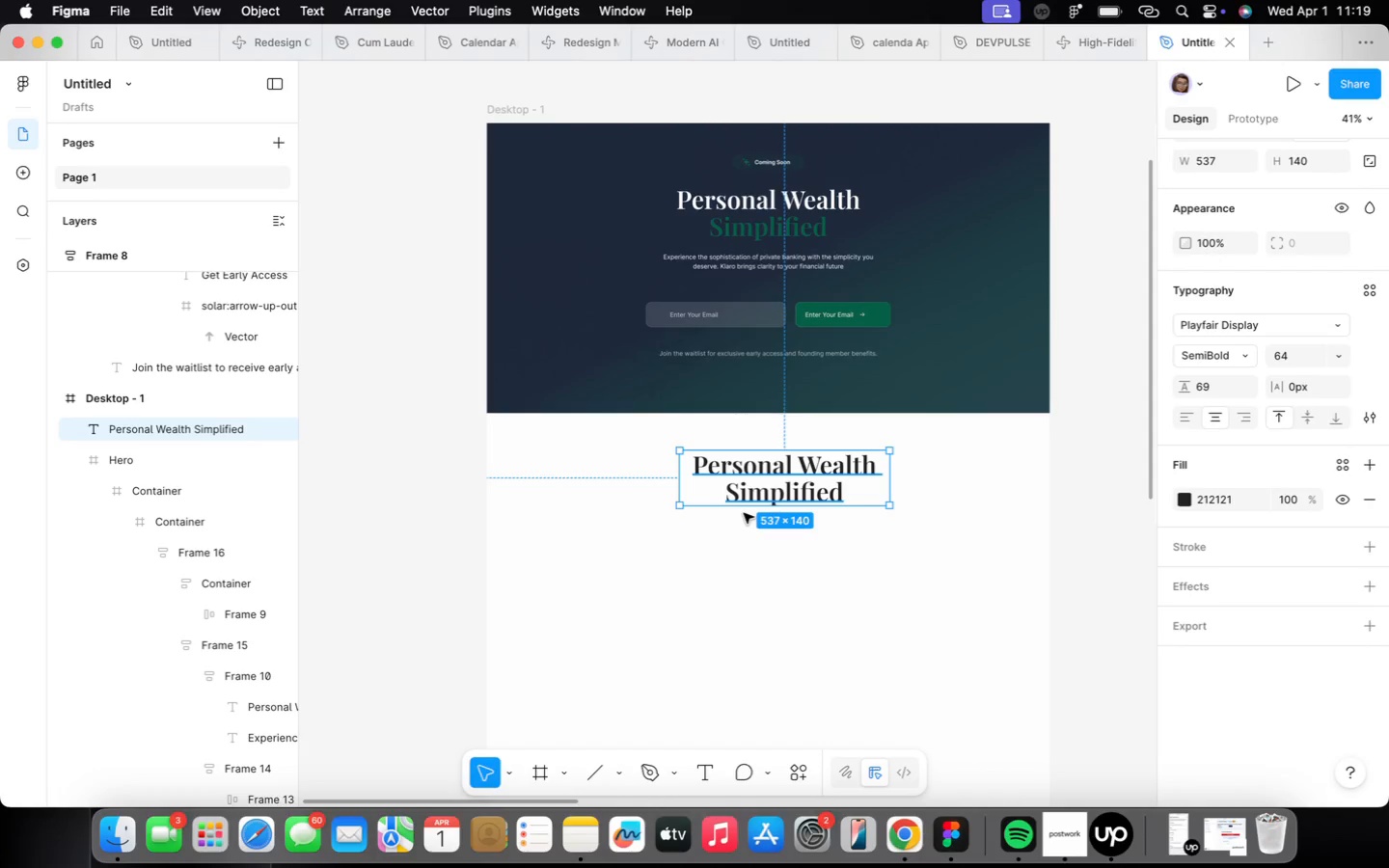 
double_click([745, 513])
 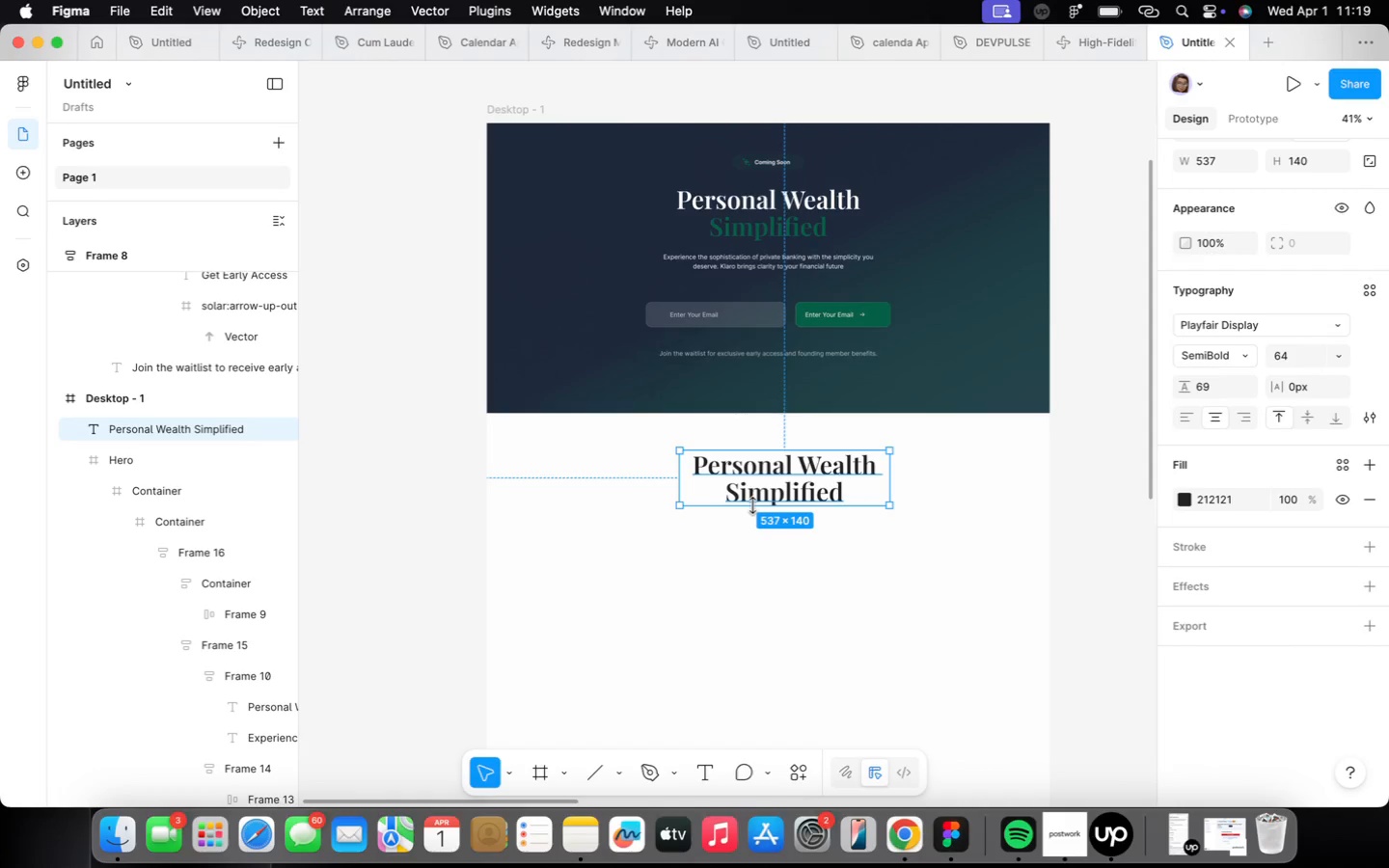 
wait(13.8)
 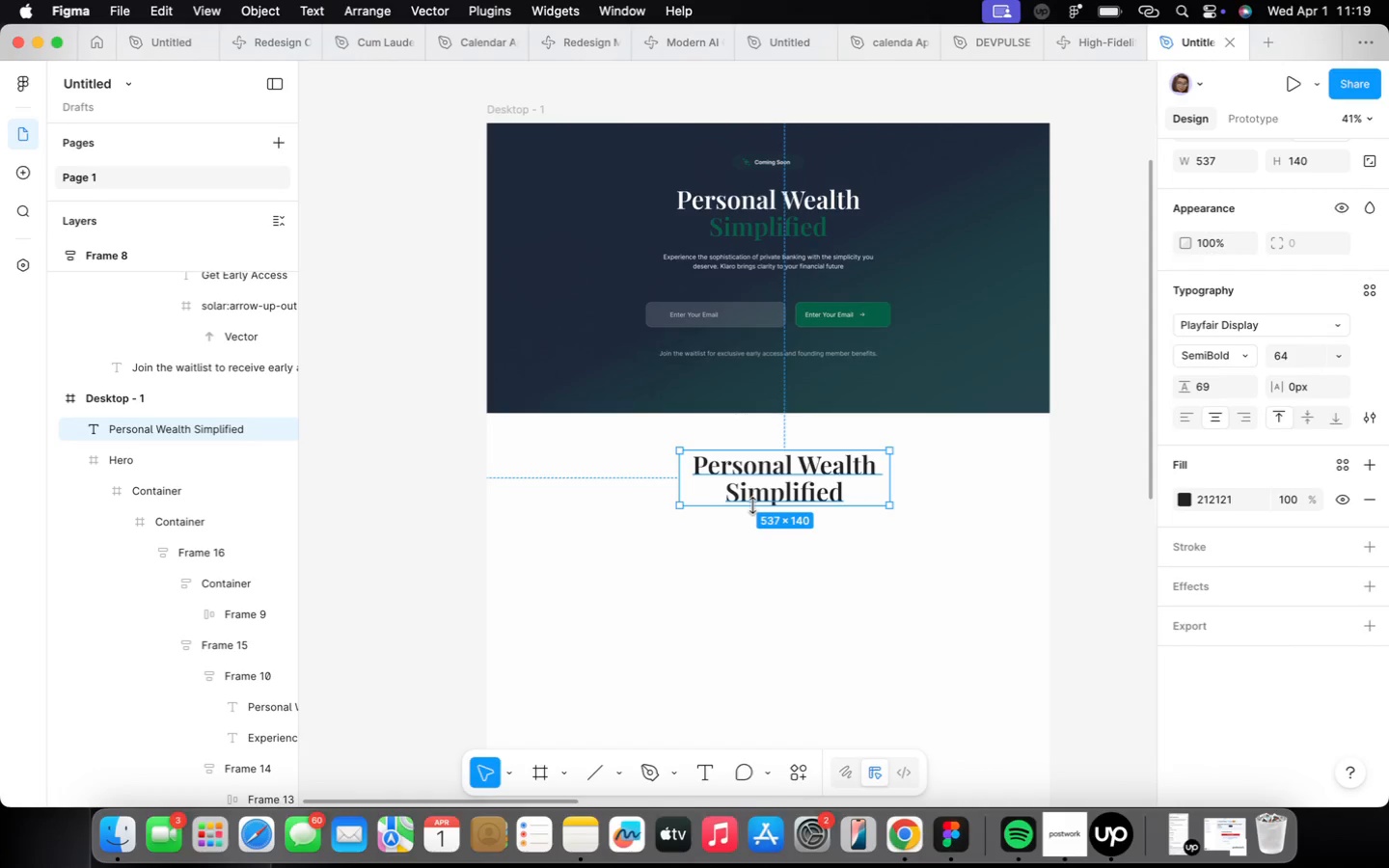 
double_click([769, 487])
 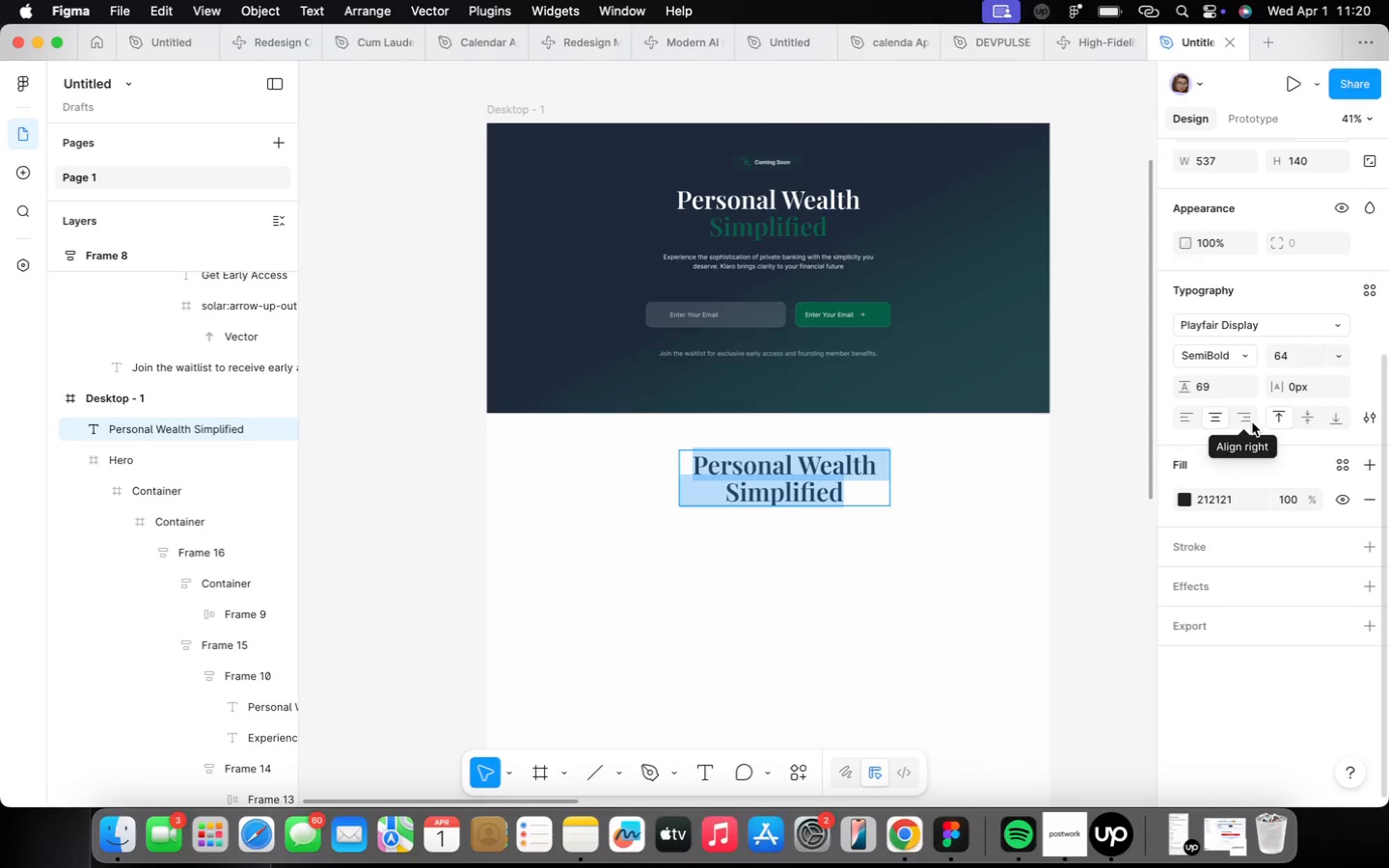 
wait(36.7)
 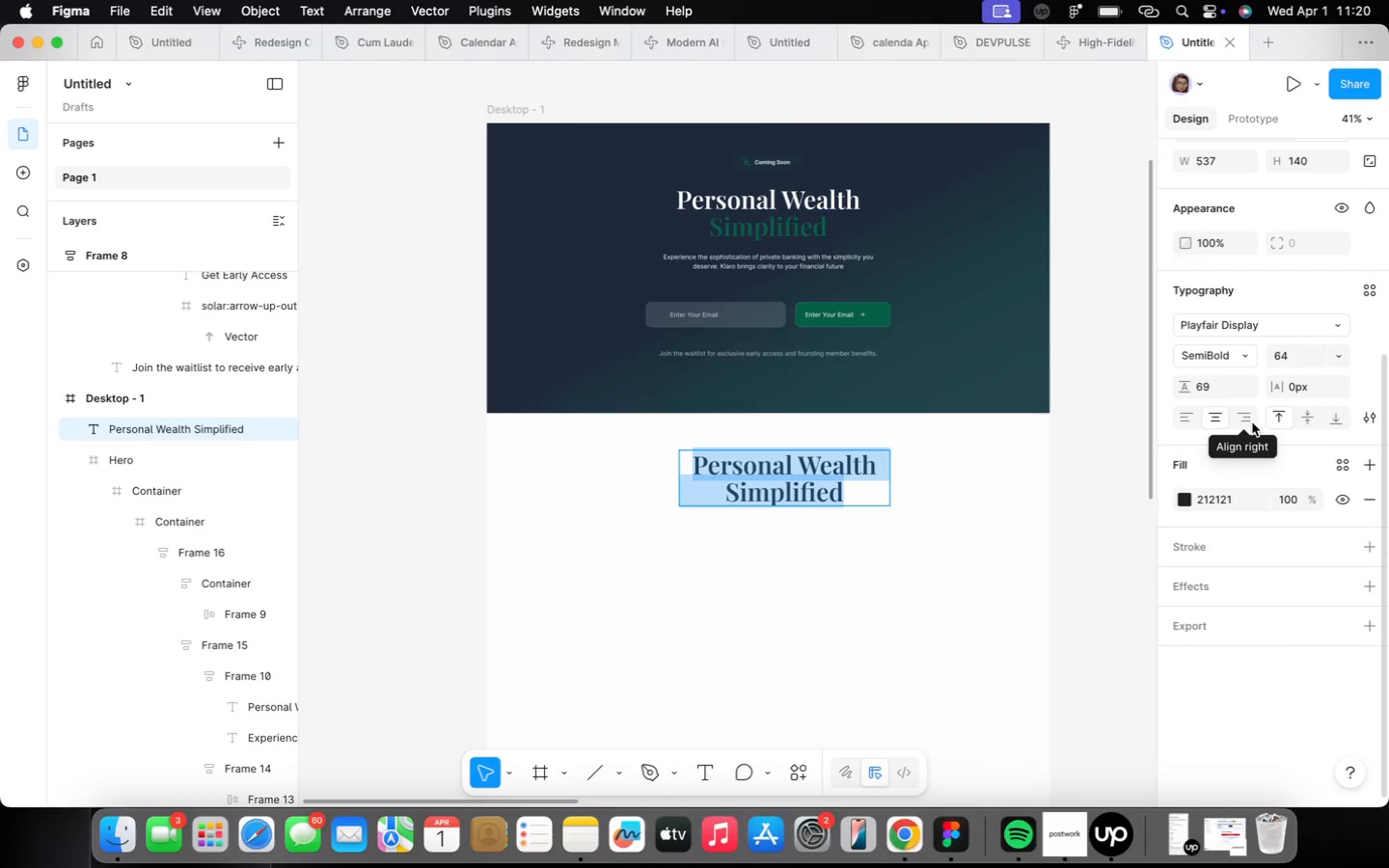 
scroll: coordinate [1200, 388], scroll_direction: up, amount: 28.0
 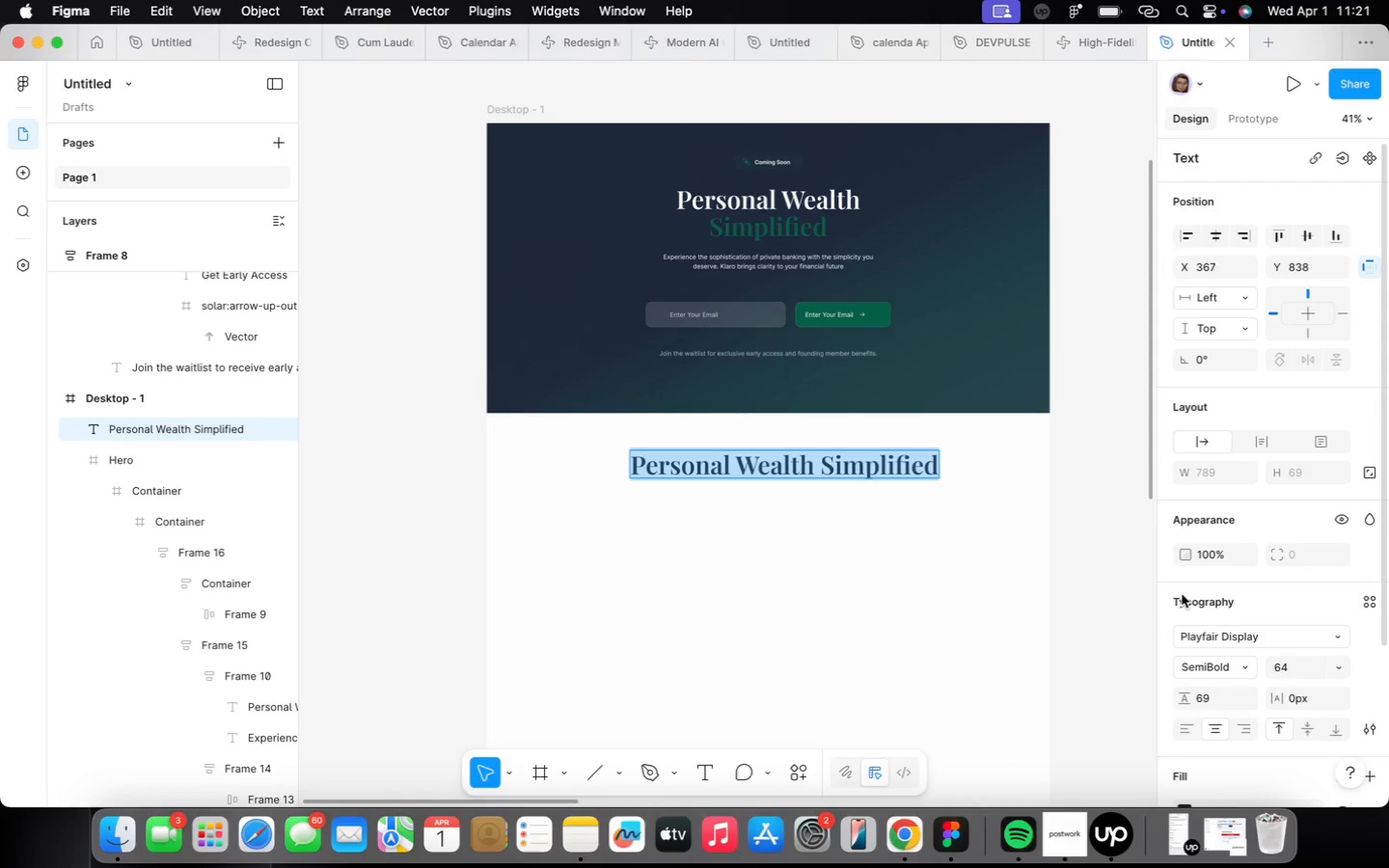 
wait(103.5)
 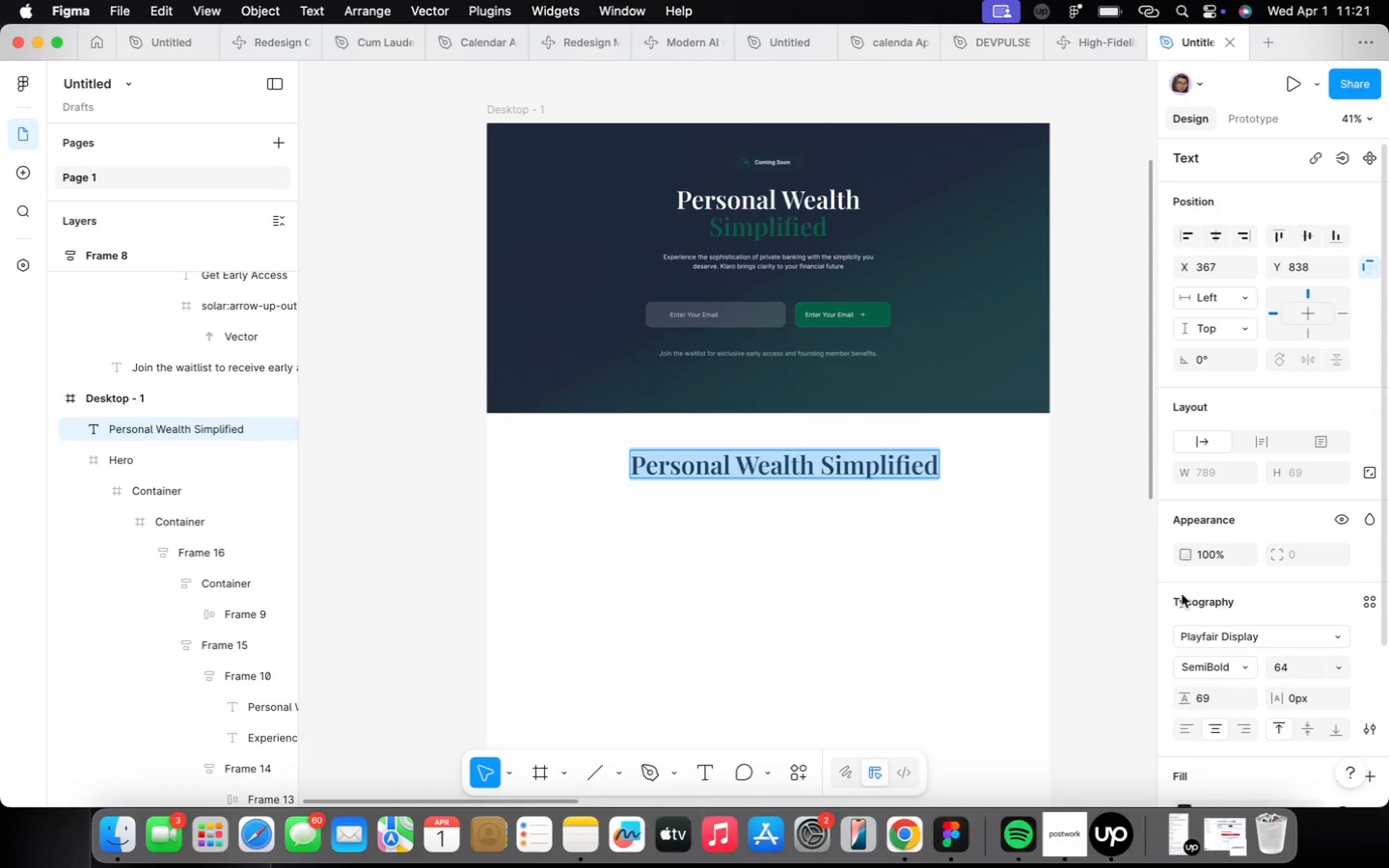 
left_click([1200, 641])
 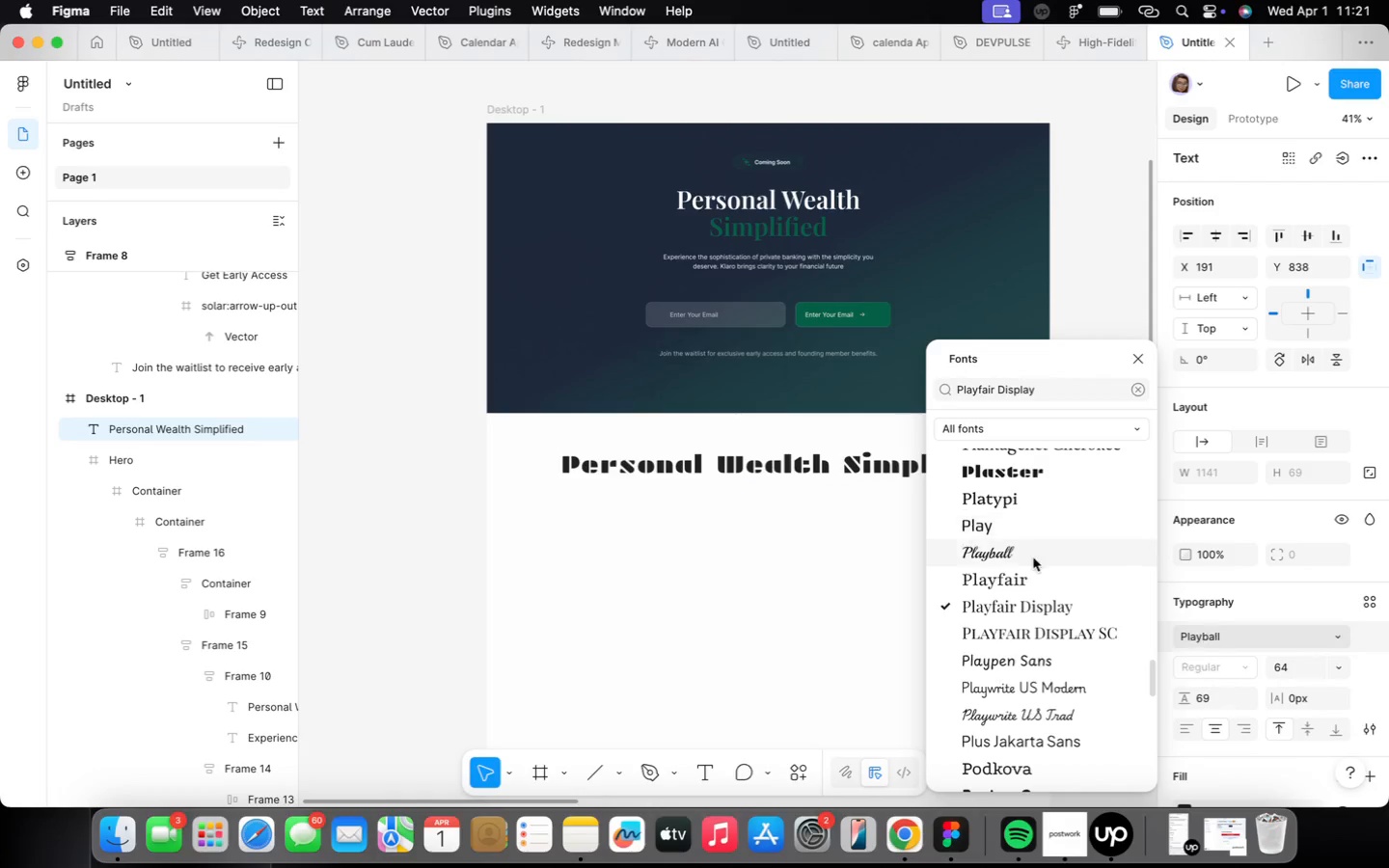 
left_click([1050, 604])
 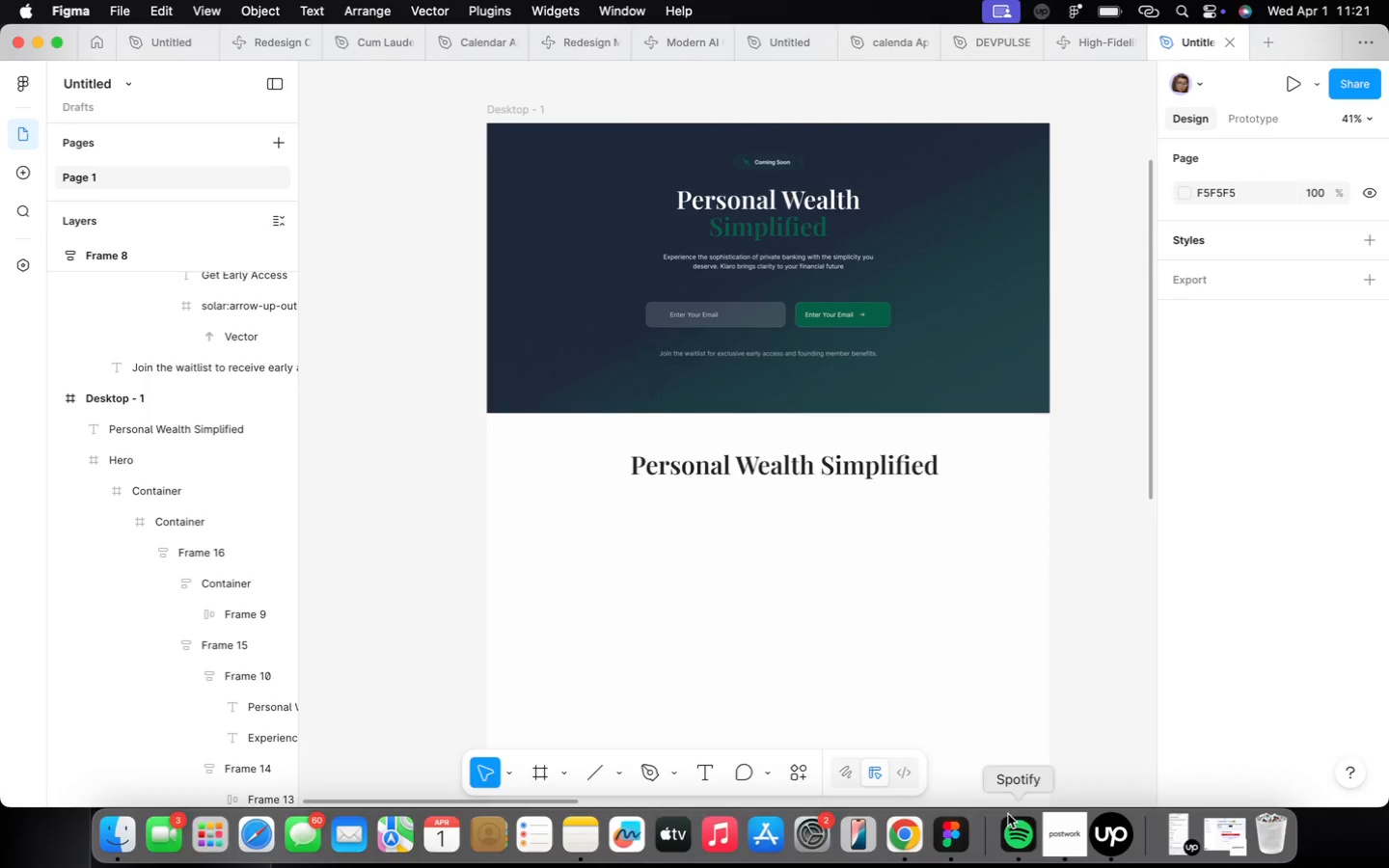 
left_click([1051, 827])